 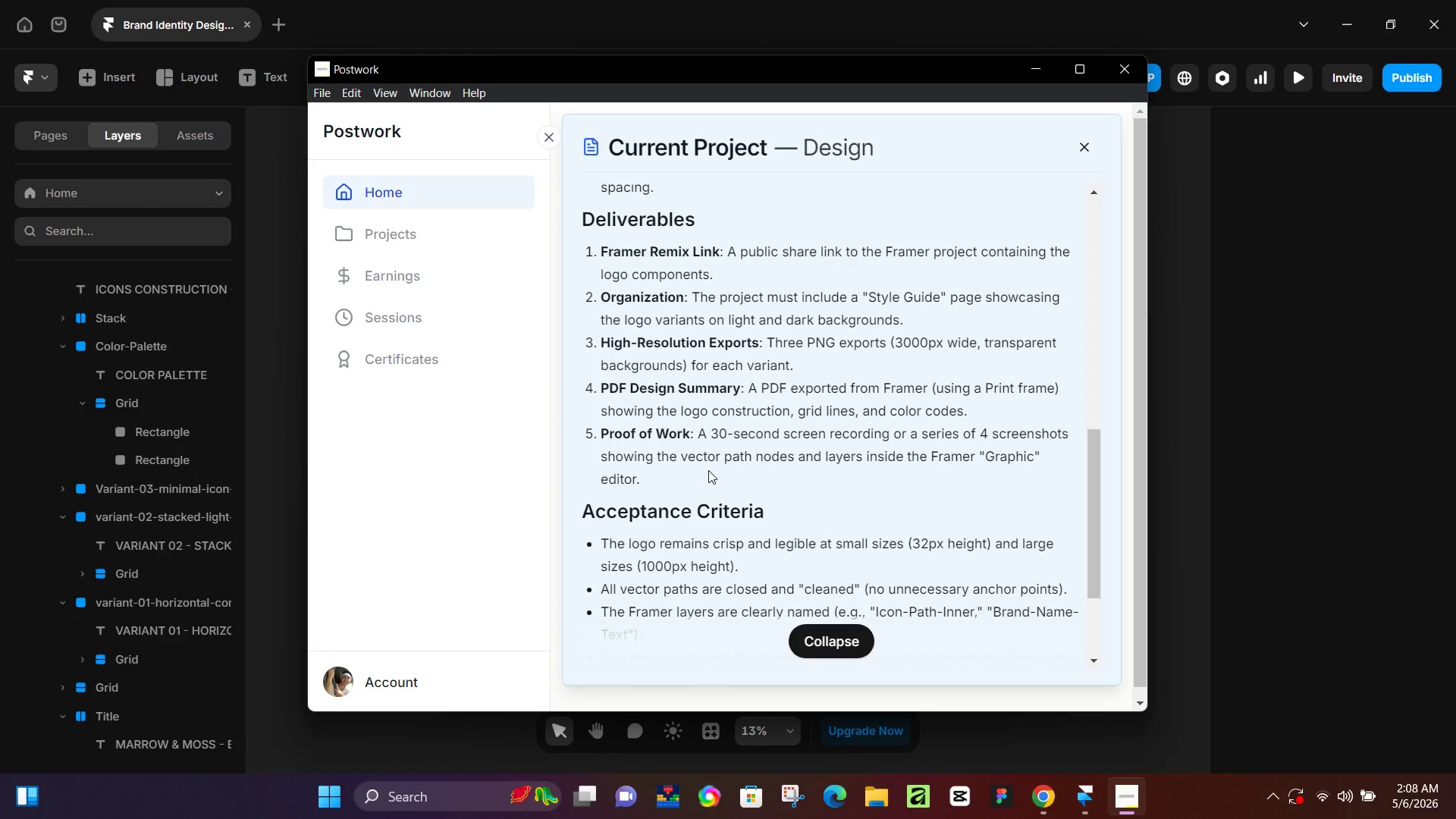 
scroll: coordinate [808, 414], scroll_direction: up, amount: 10.0
 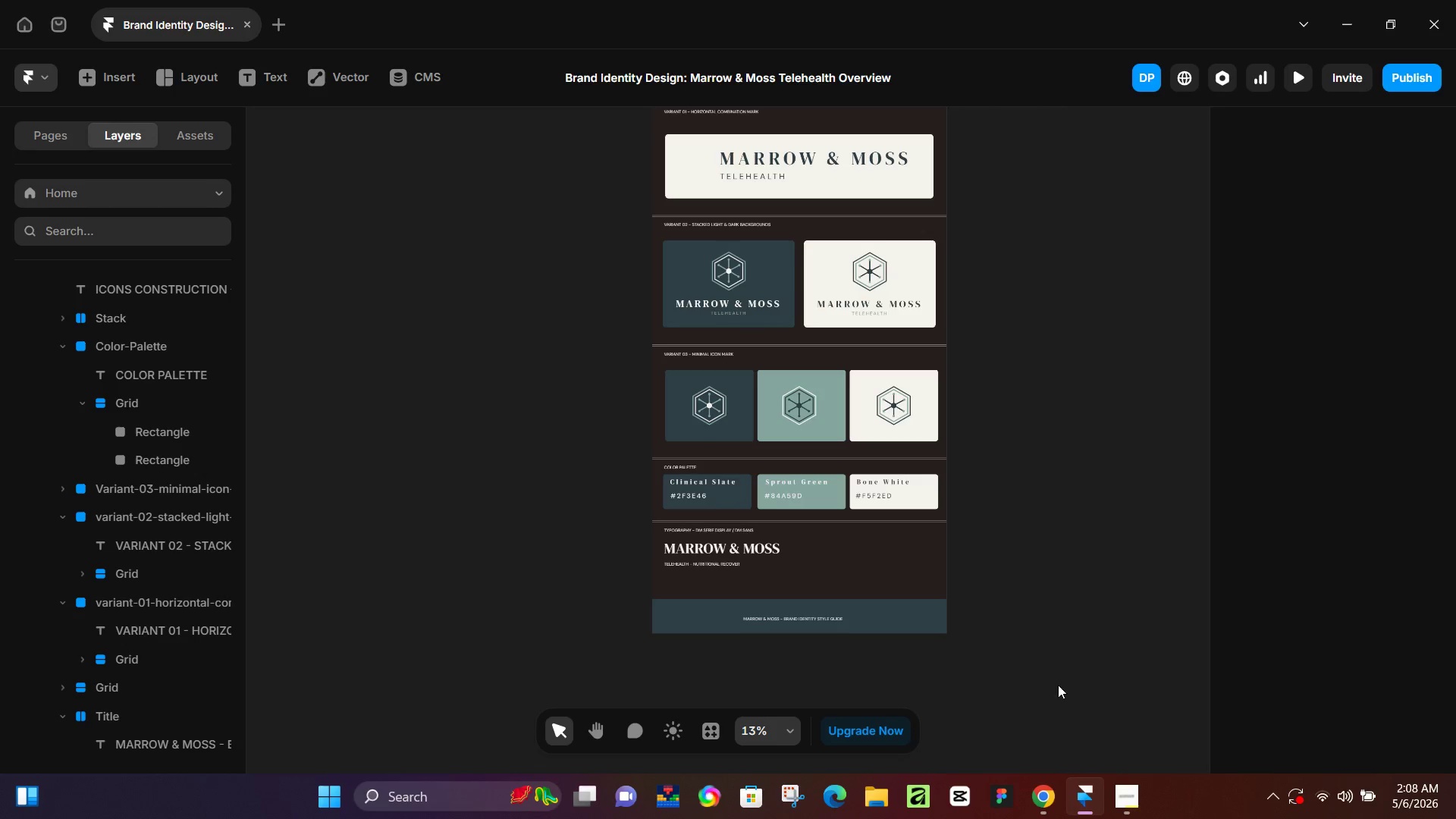 
left_click([1057, 658])
 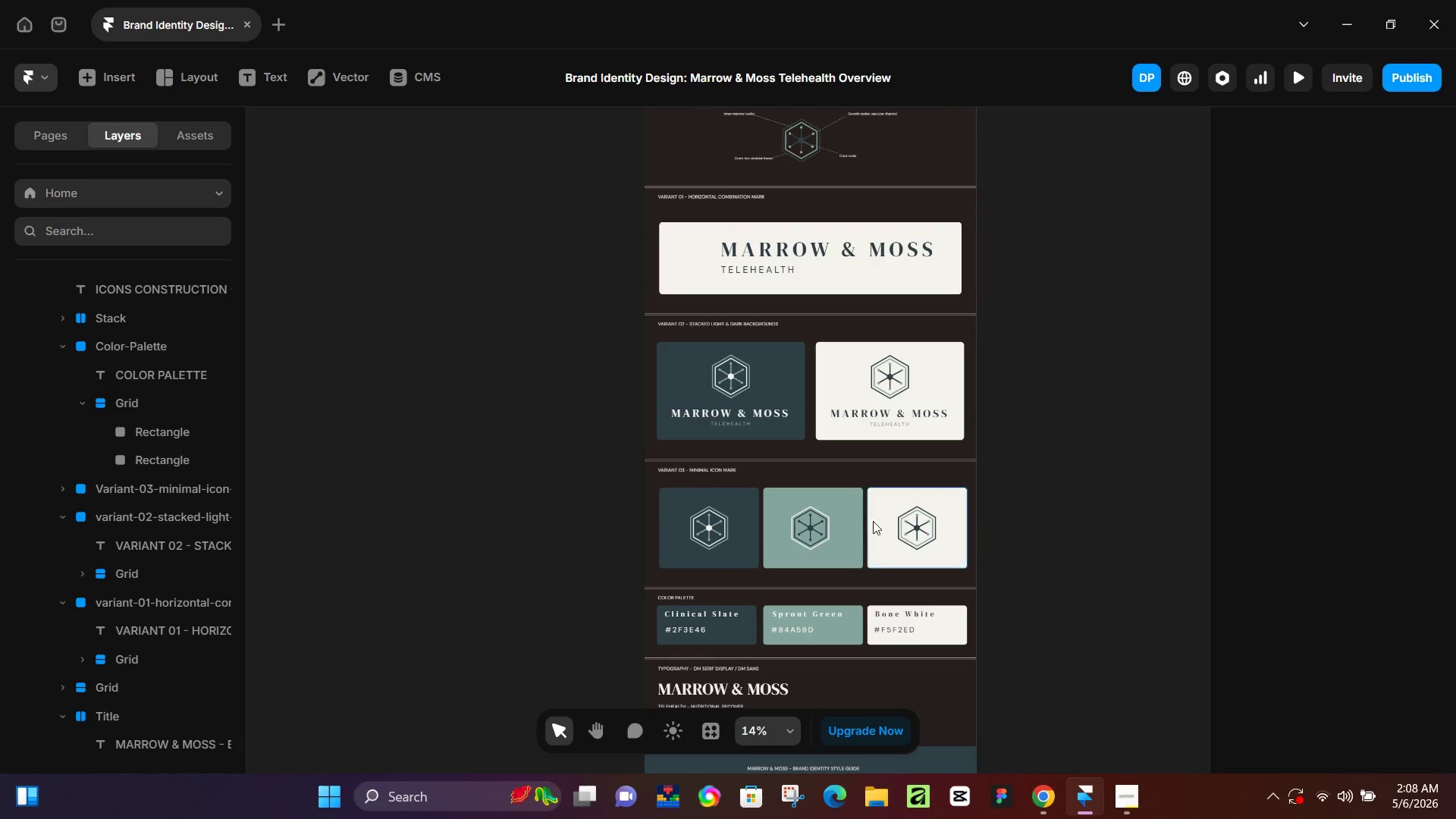 
hold_key(key=ControlLeft, duration=0.91)
 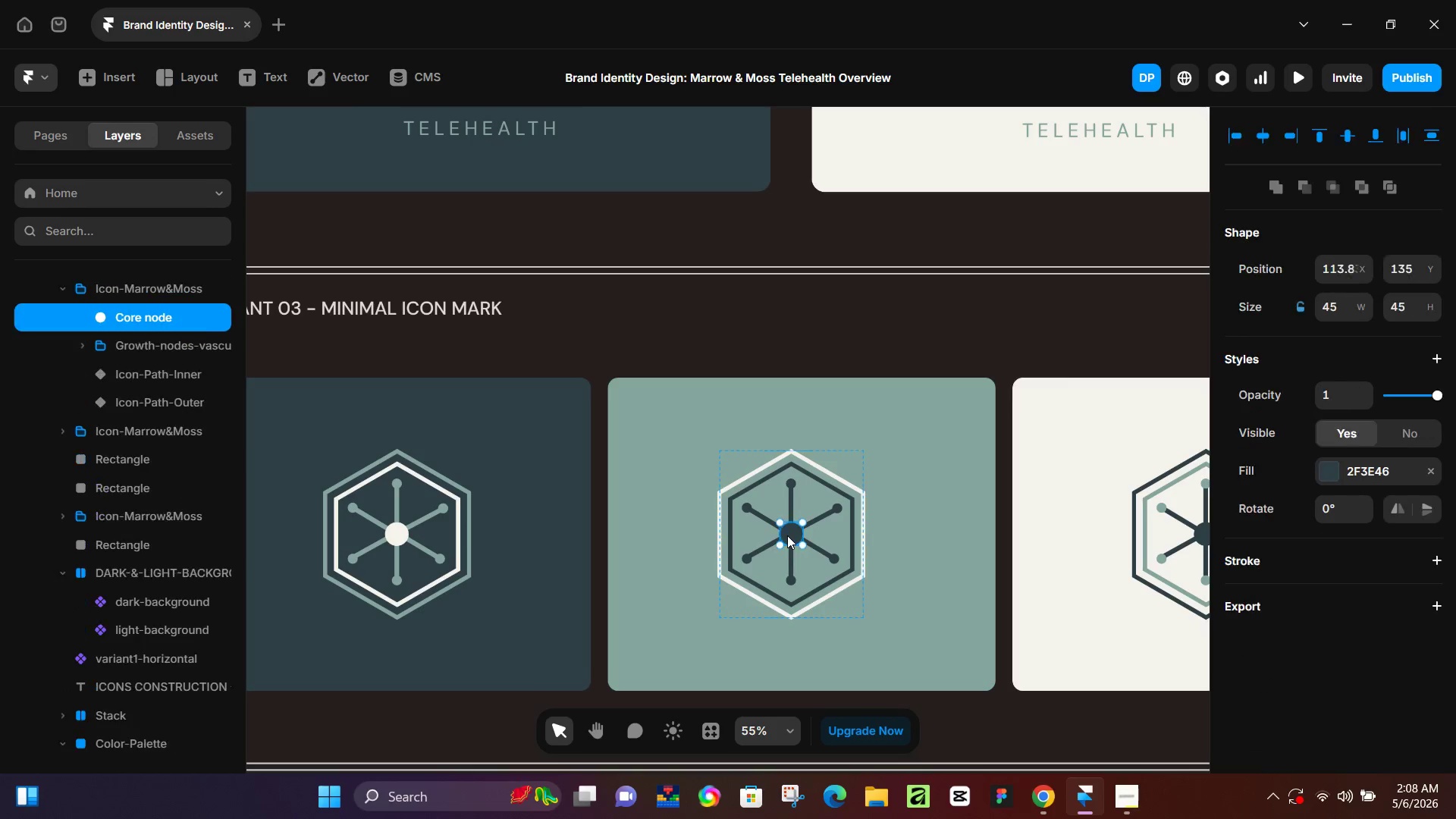 
double_click([787, 535])
 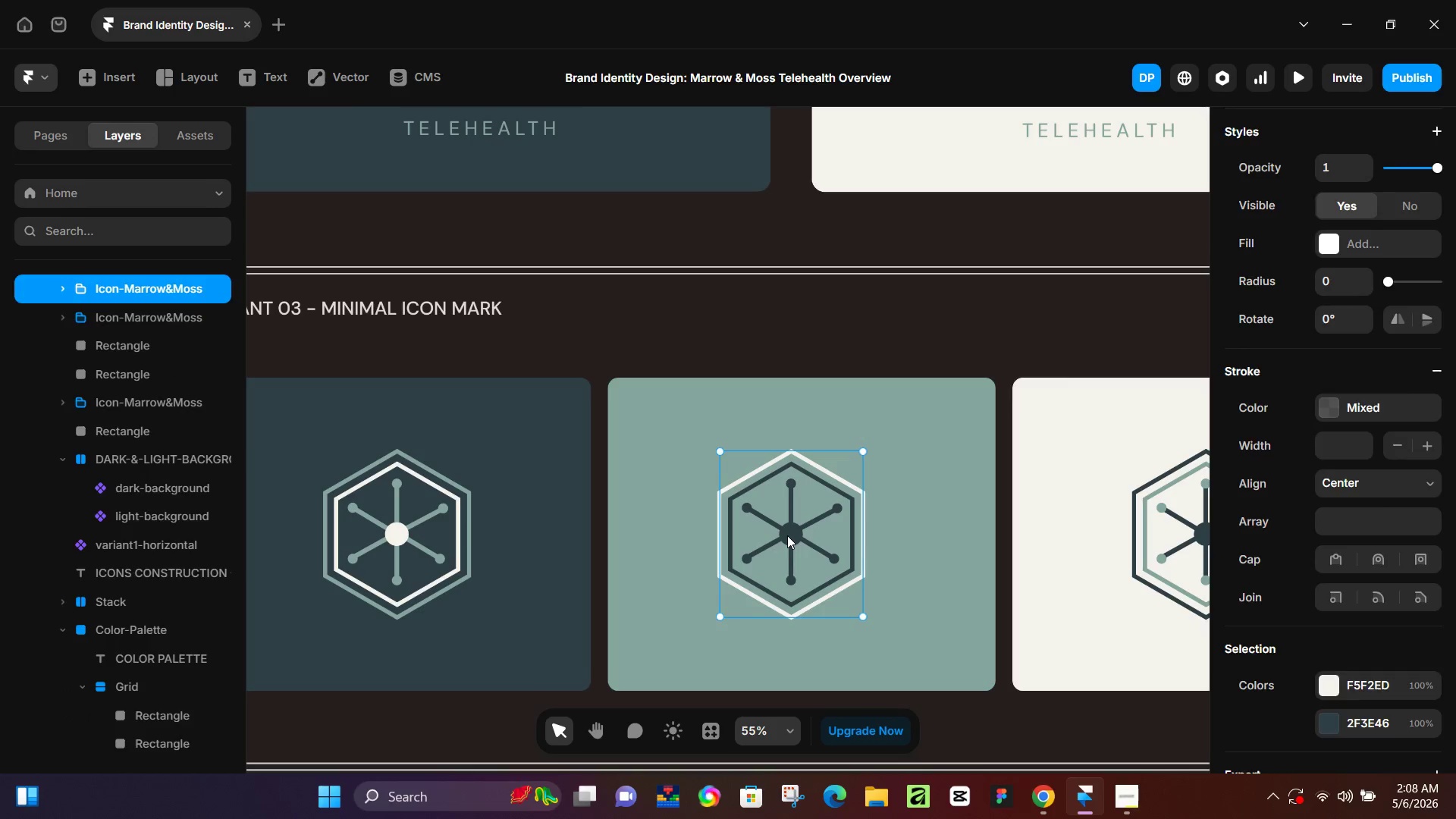 
scroll: coordinate [778, 574], scroll_direction: up, amount: 12.0
 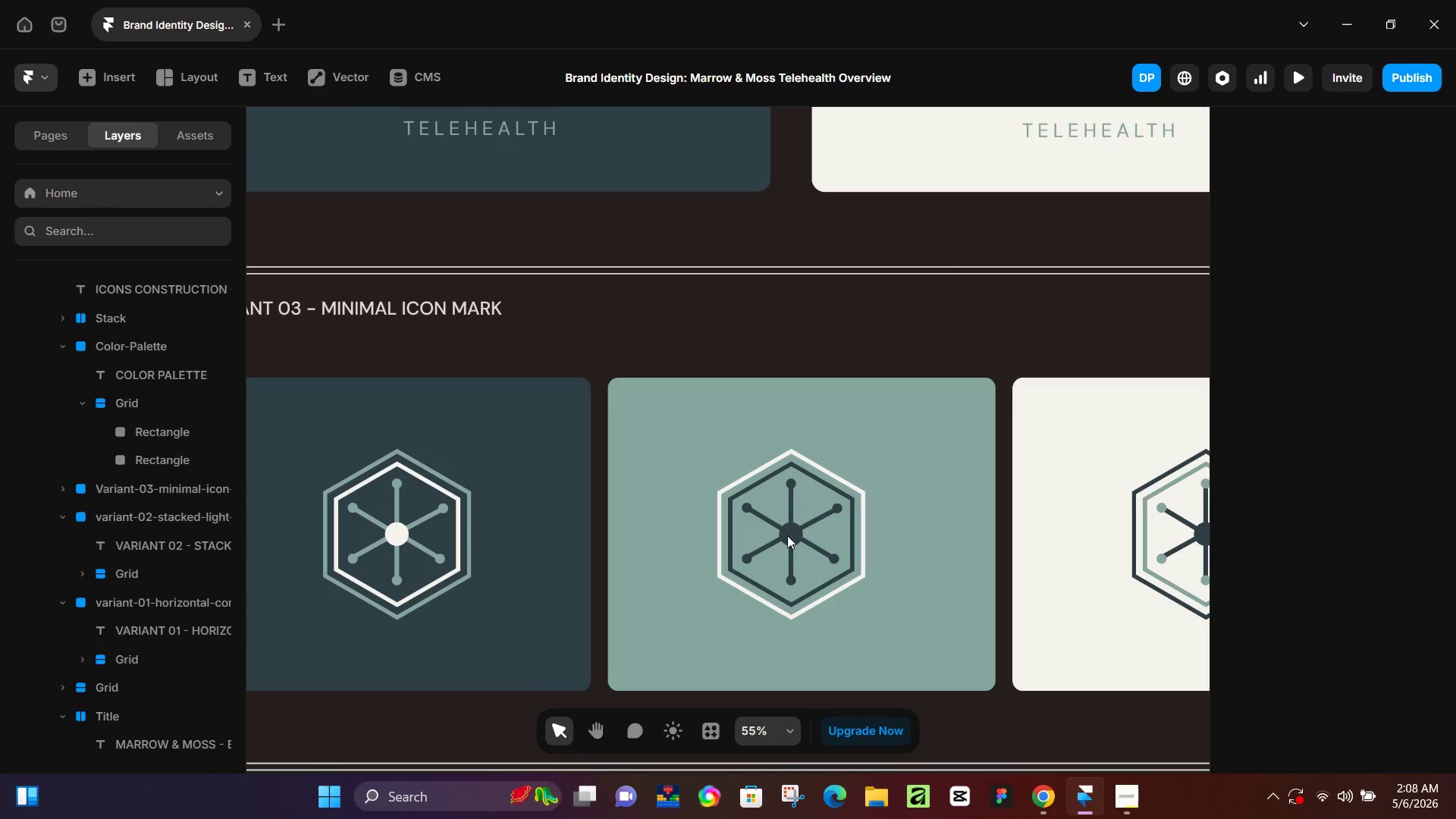 
triple_click([787, 535])
 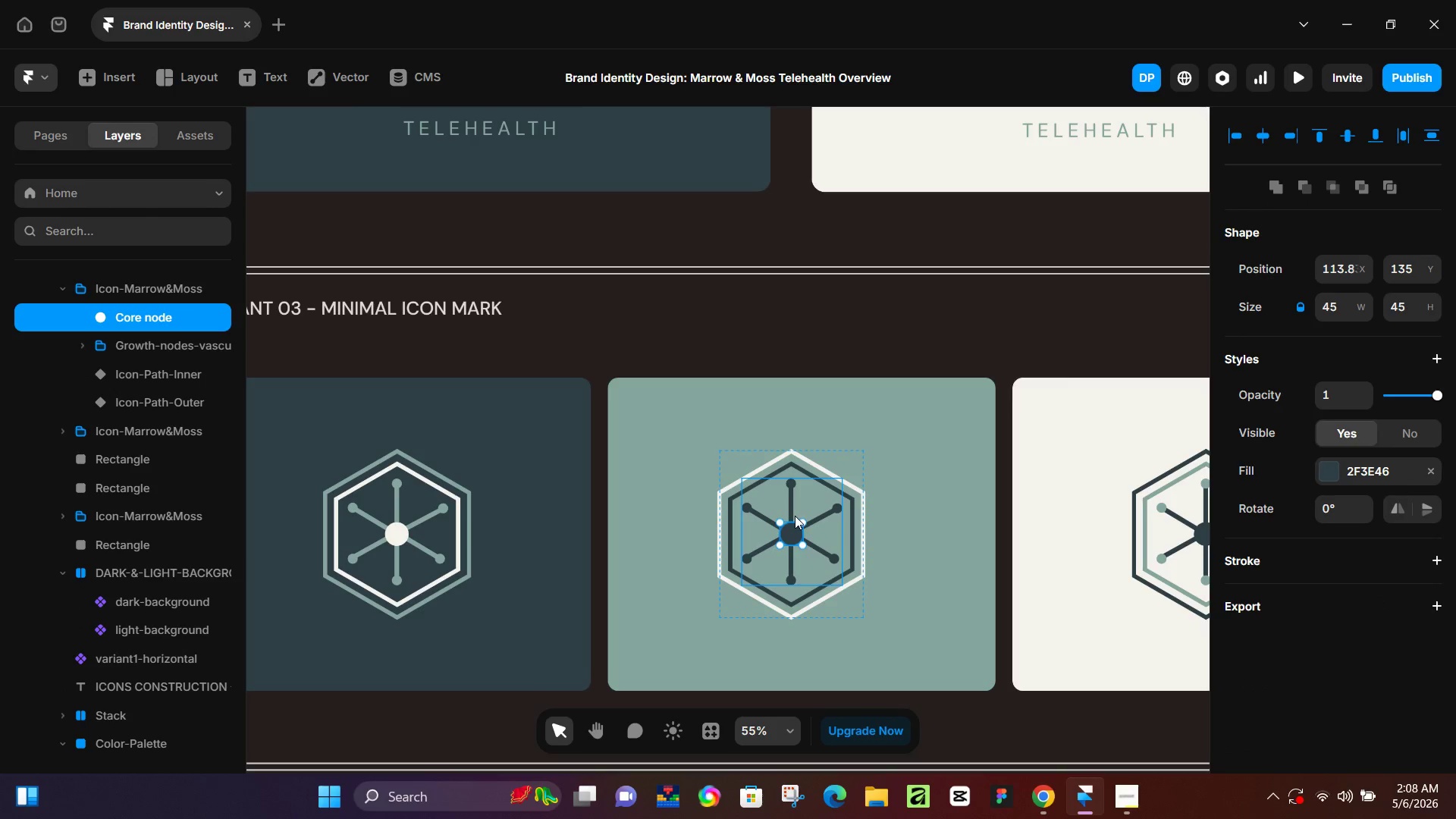 
double_click([795, 516])
 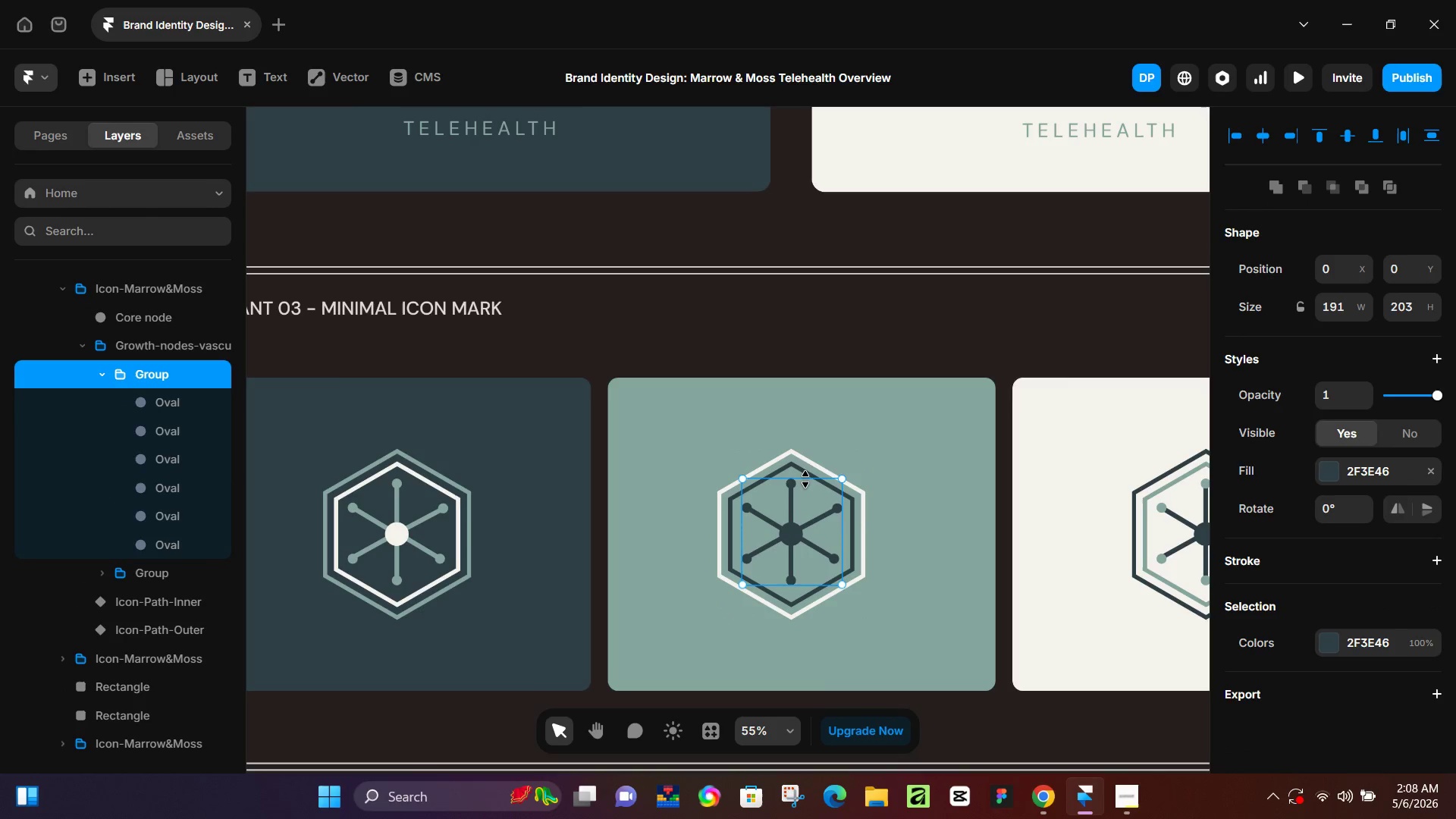 
left_click([805, 478])
 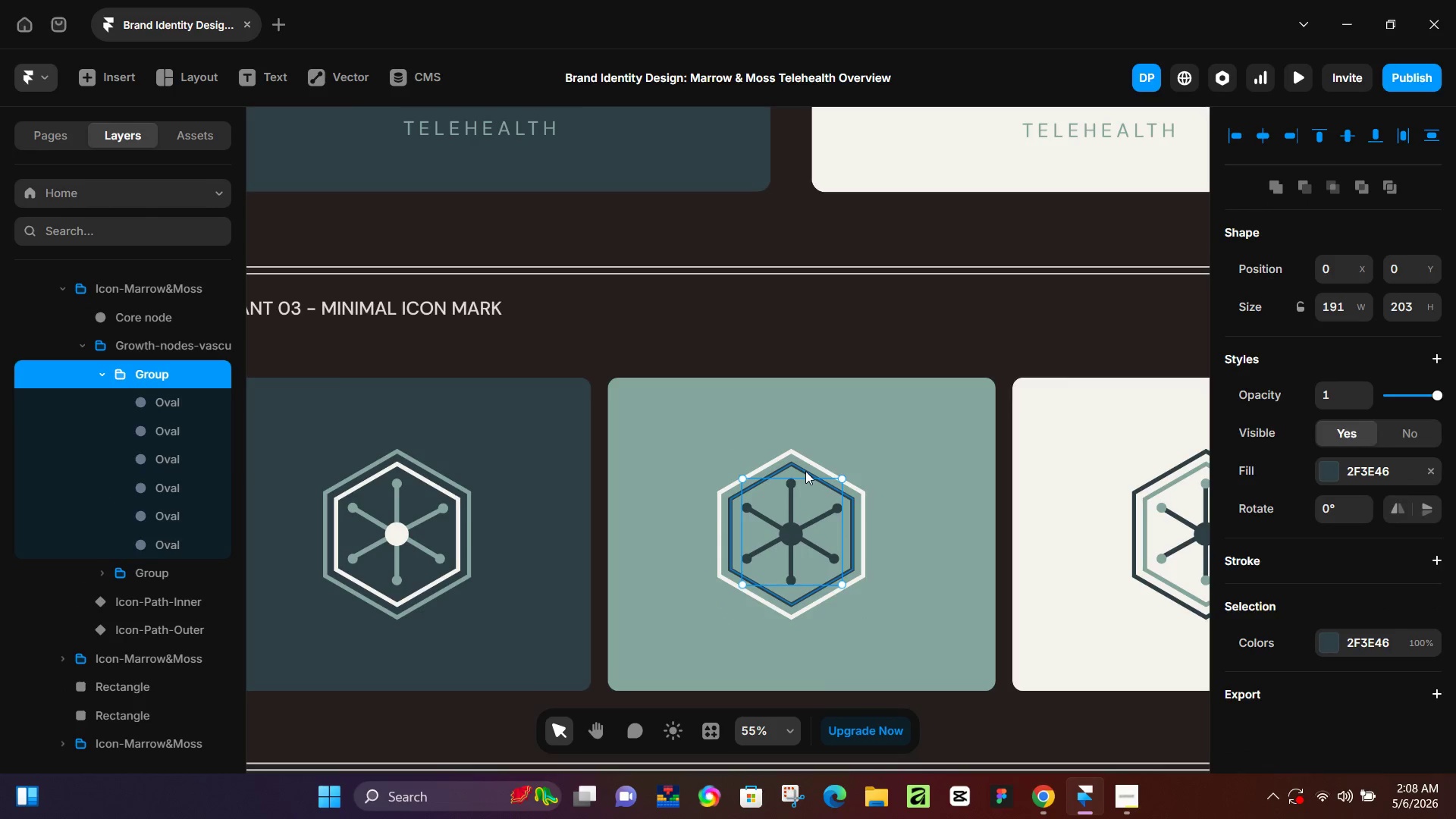 
double_click([805, 471])
 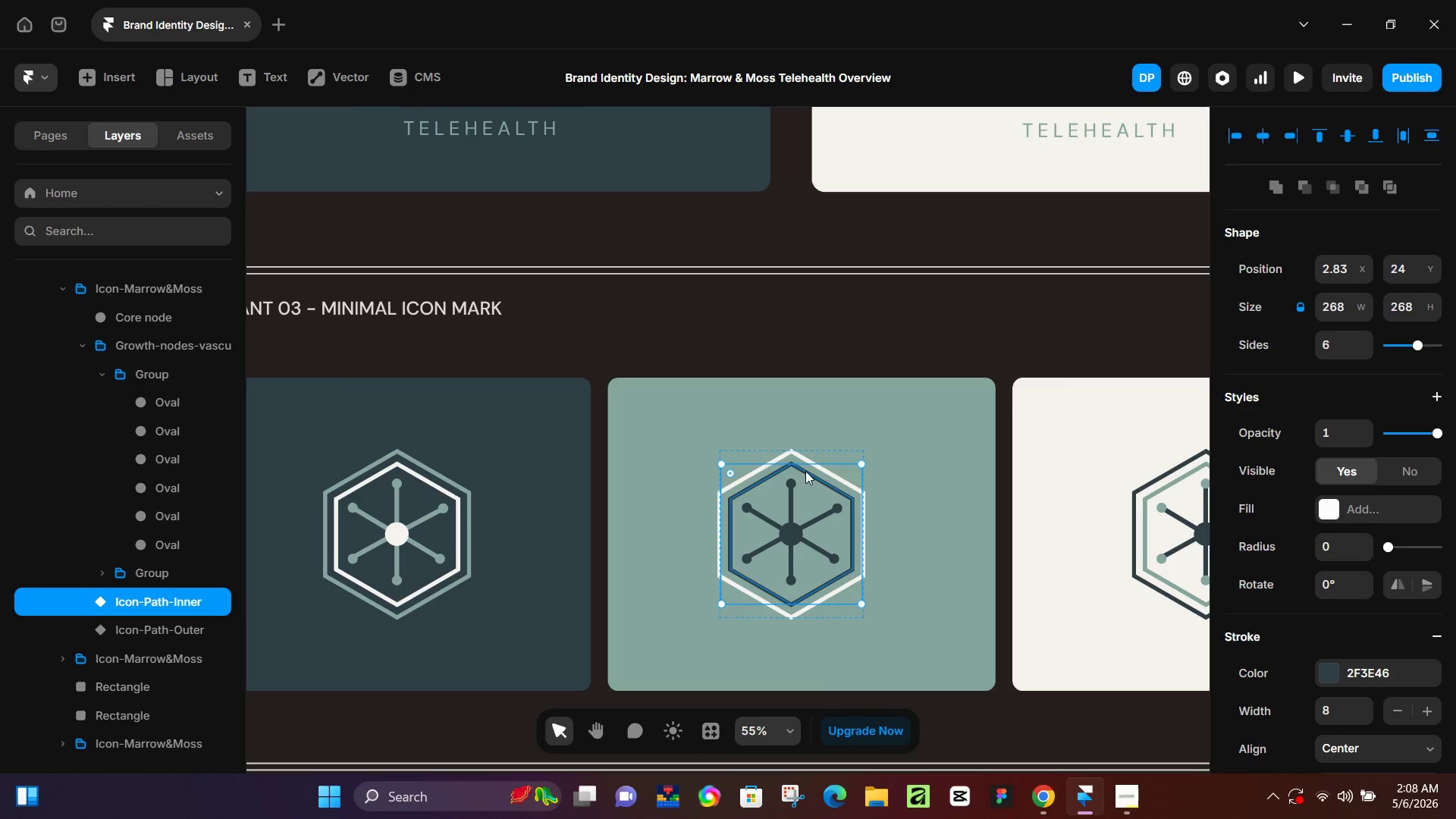 
triple_click([805, 471])
 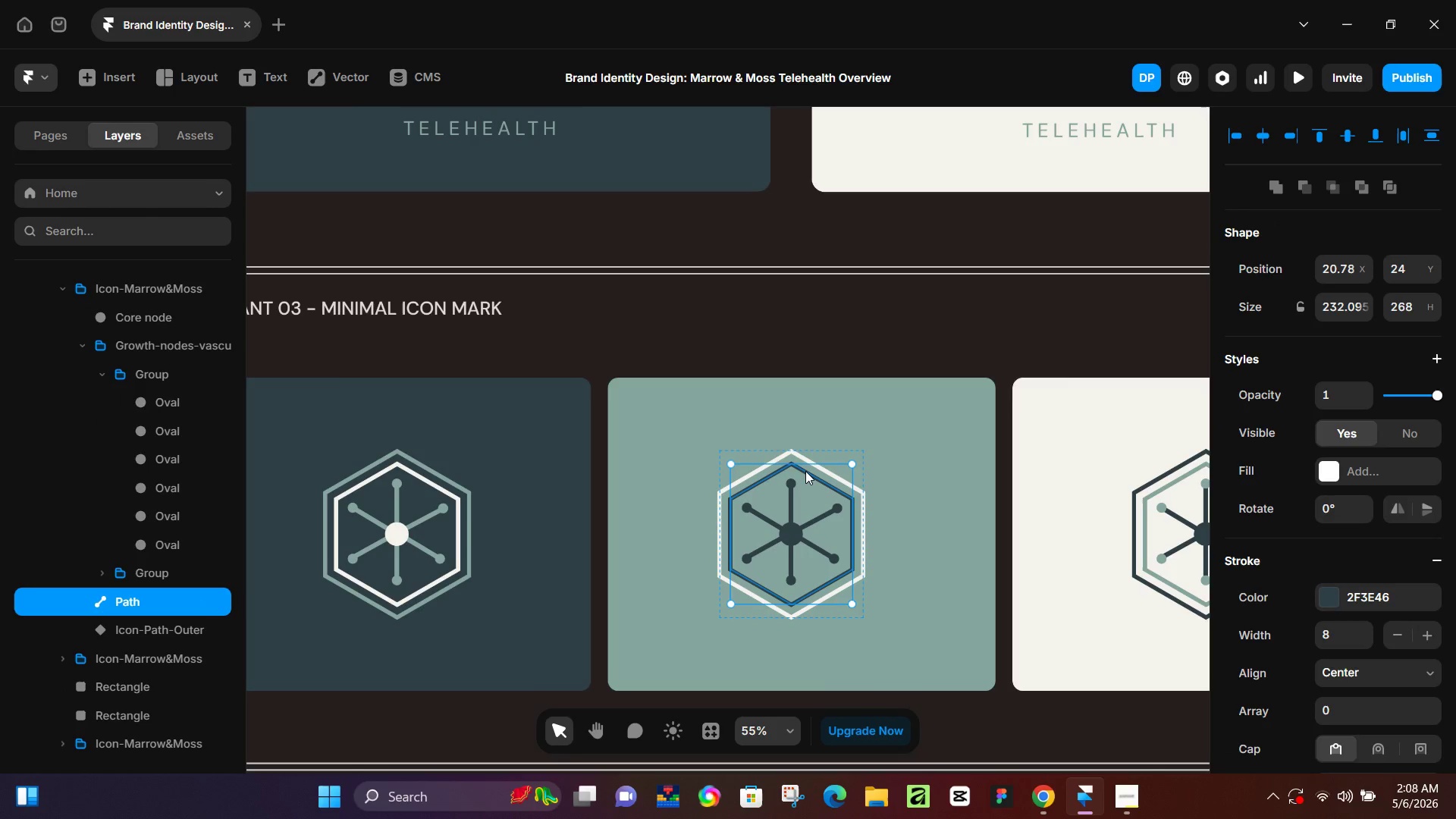 
double_click([805, 471])
 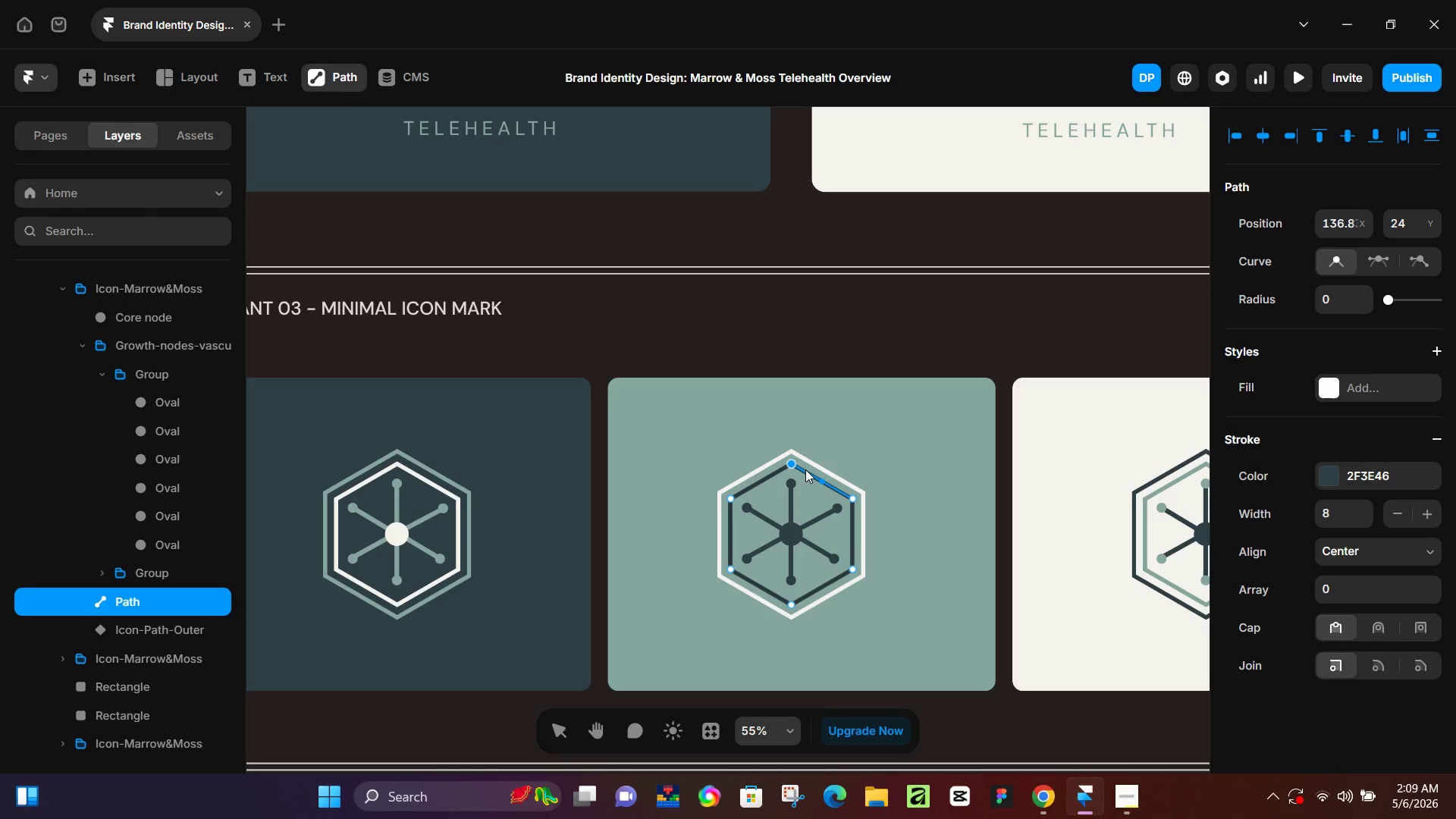 
wait(69.74)
 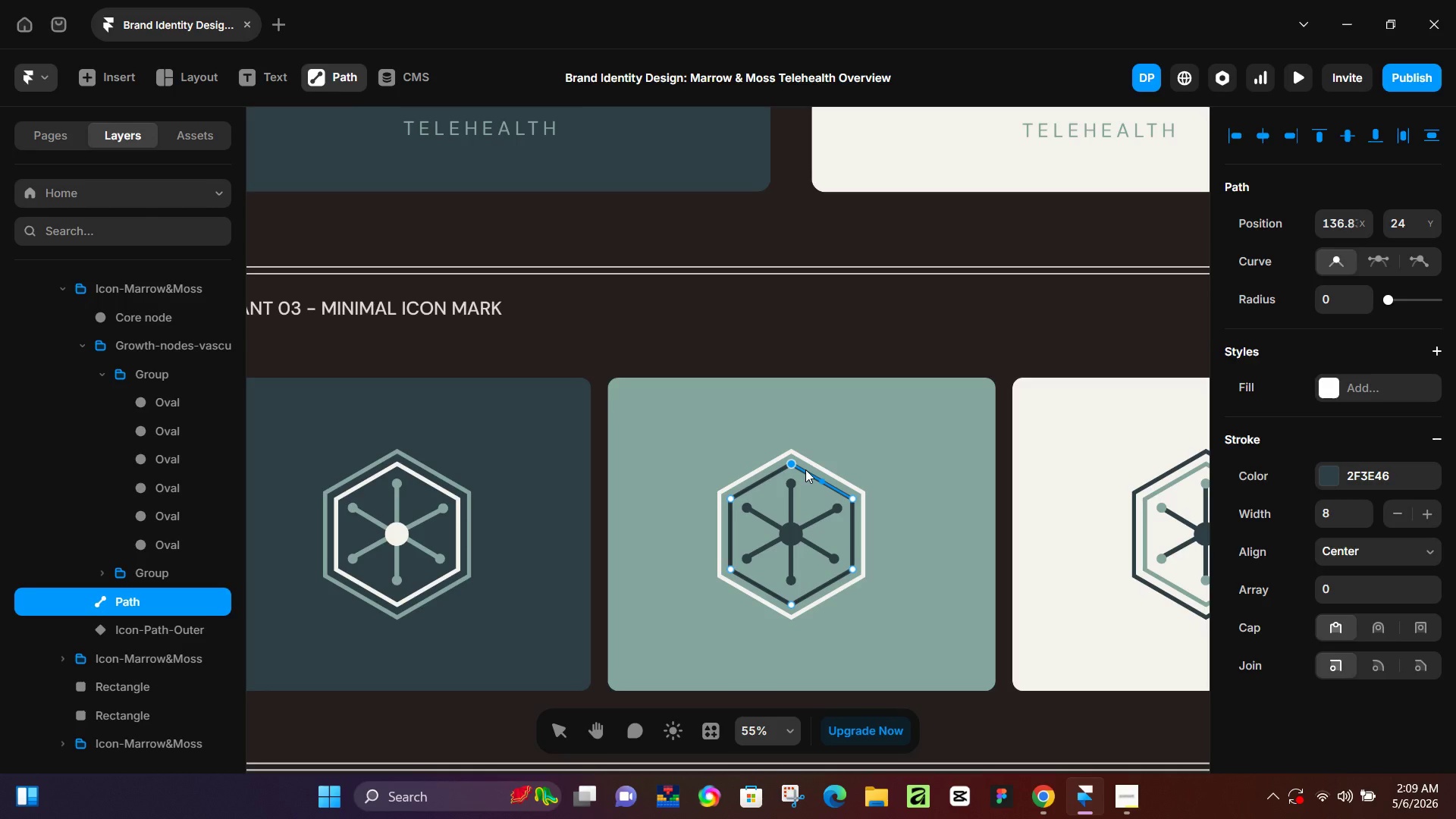 
left_click([1118, 799])